 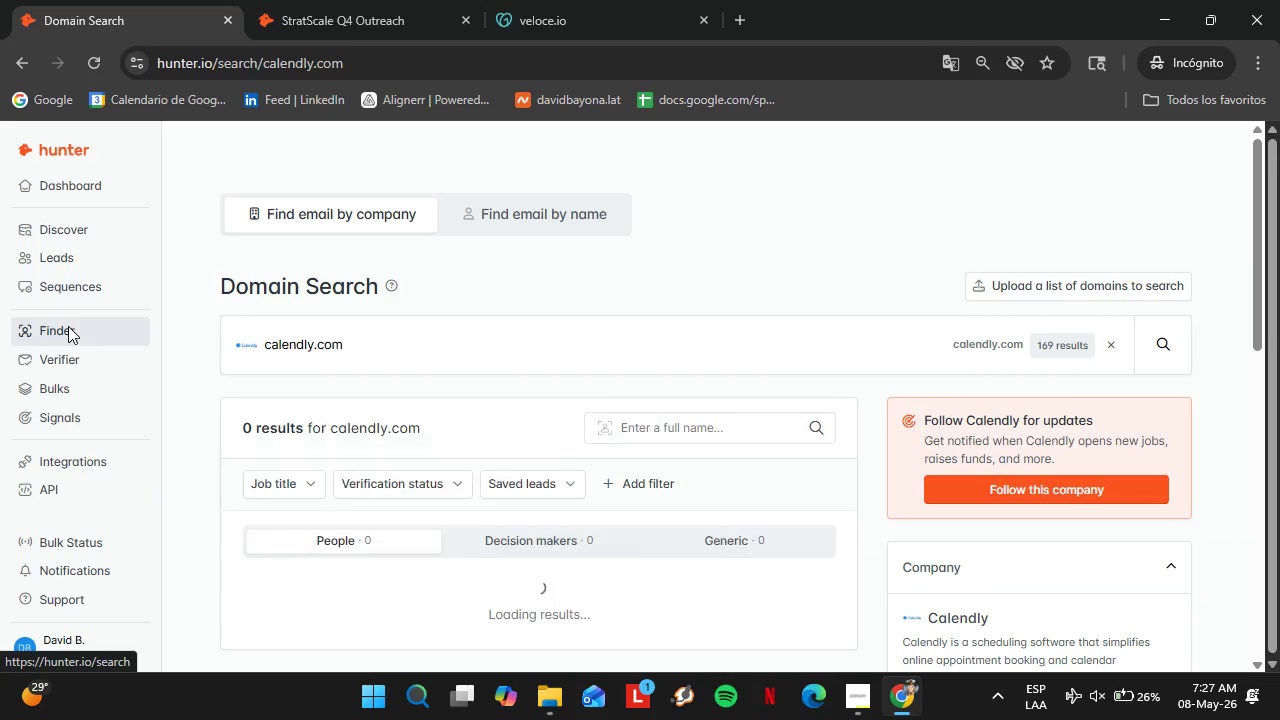 
type(webflow)
 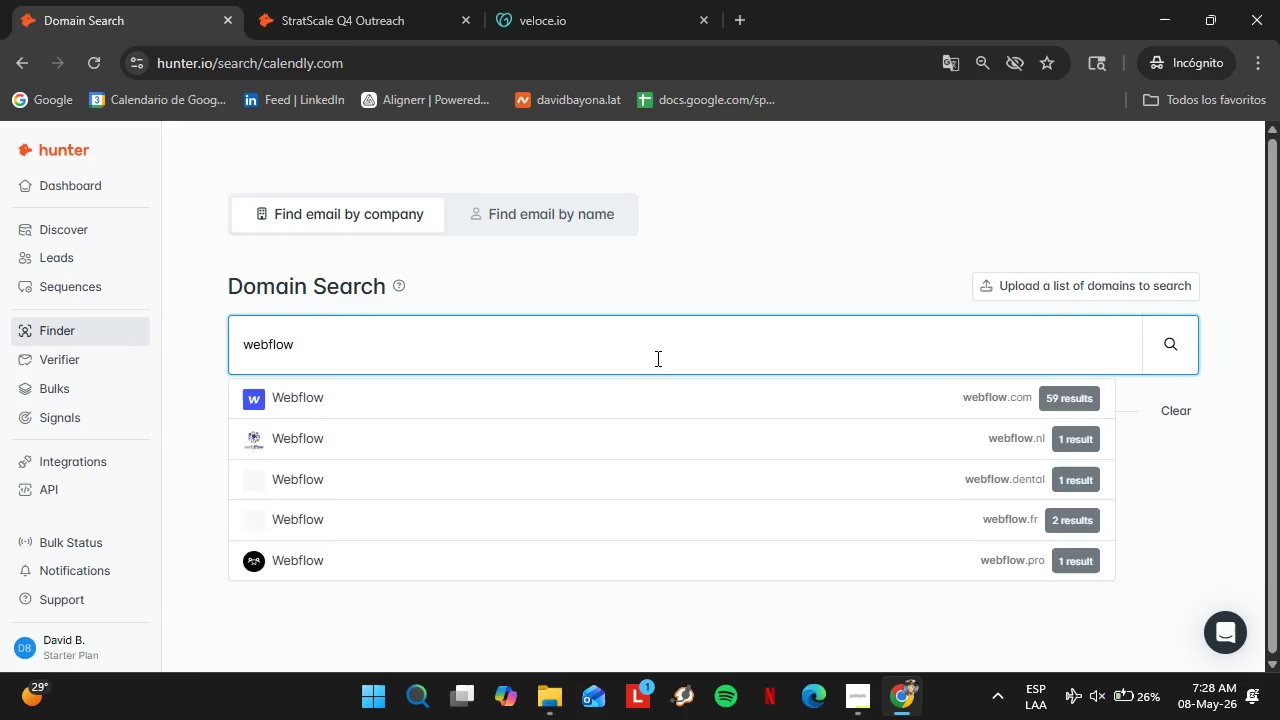 
key(ArrowDown)
 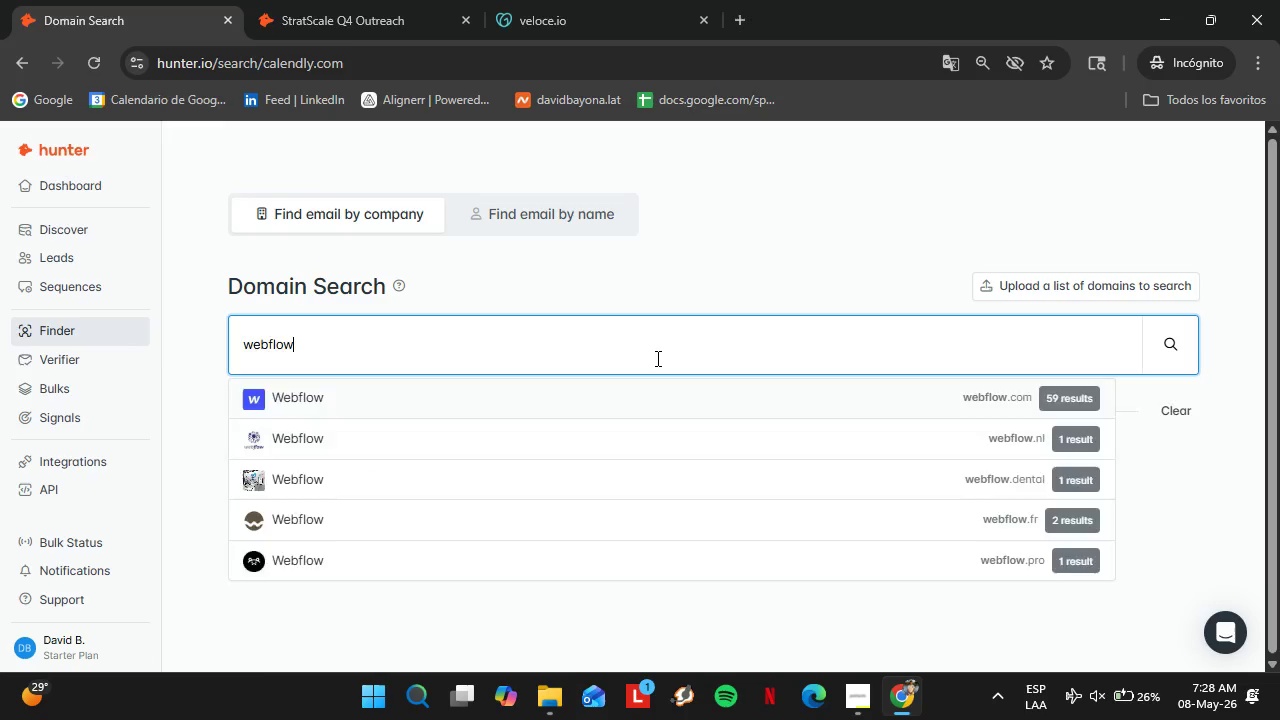 
key(Enter)
 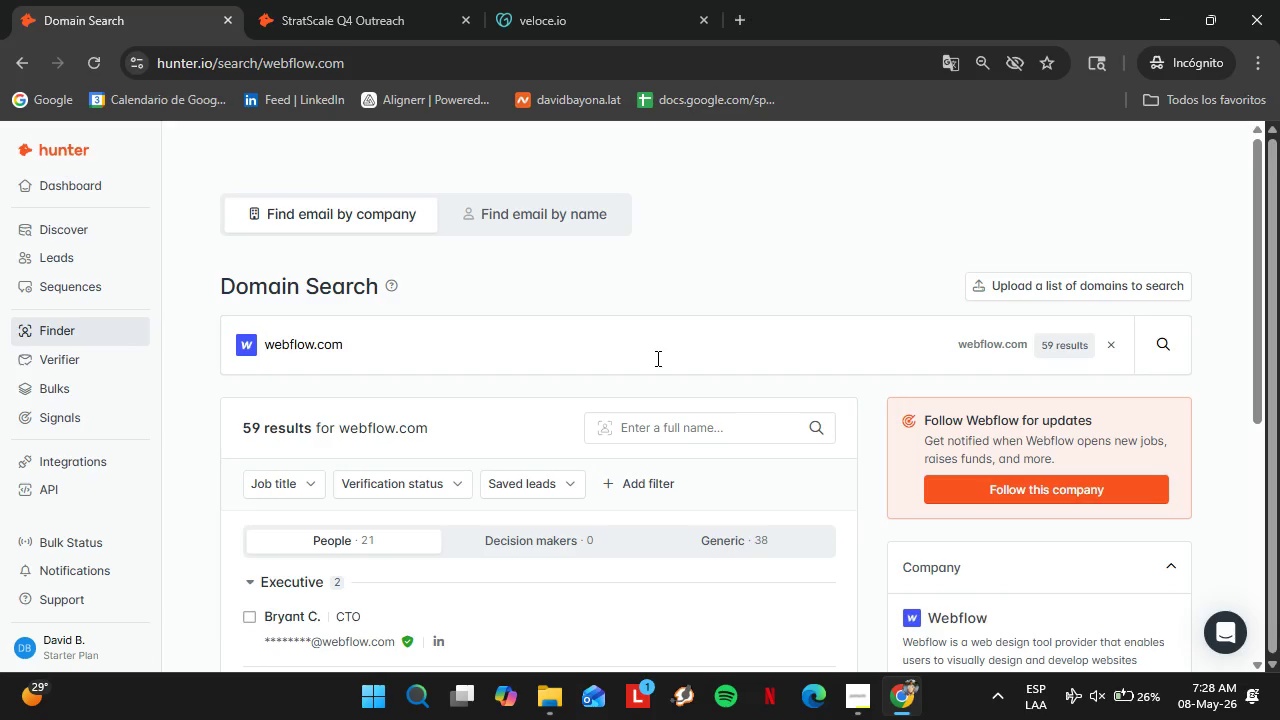 
scroll: coordinate [729, 399], scroll_direction: down, amount: 5.0
 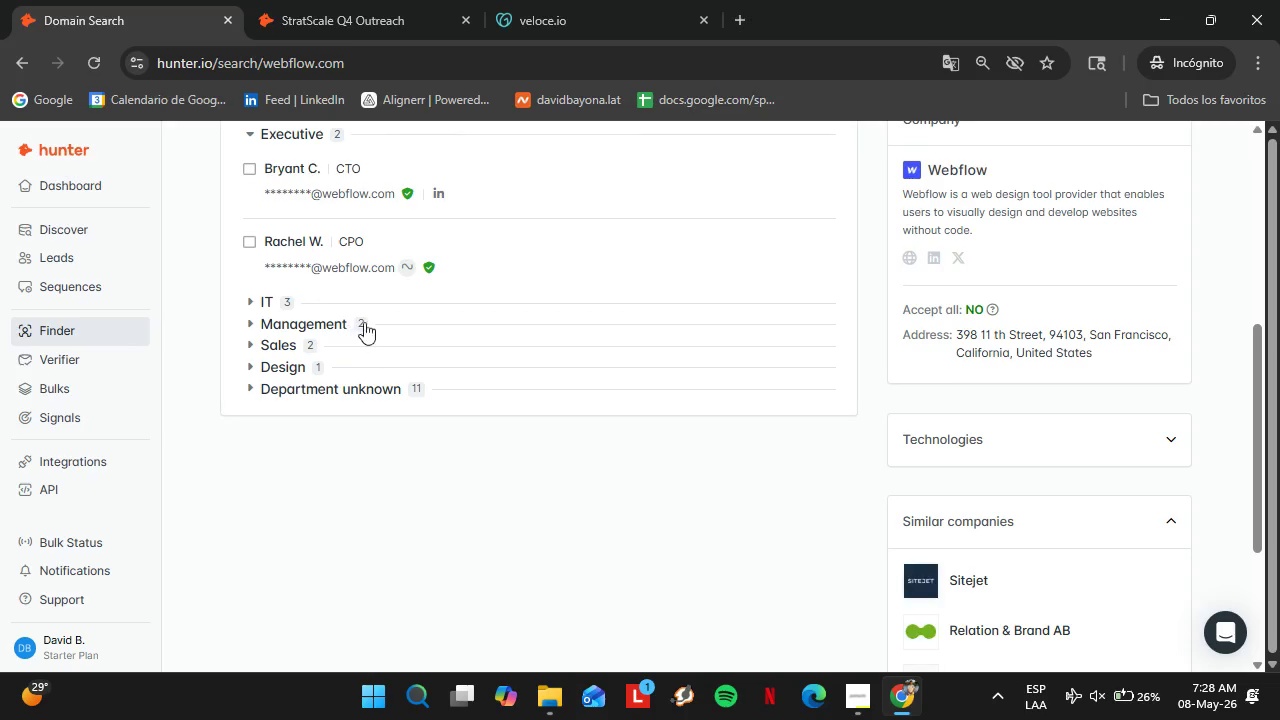 
scroll: coordinate [514, 285], scroll_direction: up, amount: 1.0
 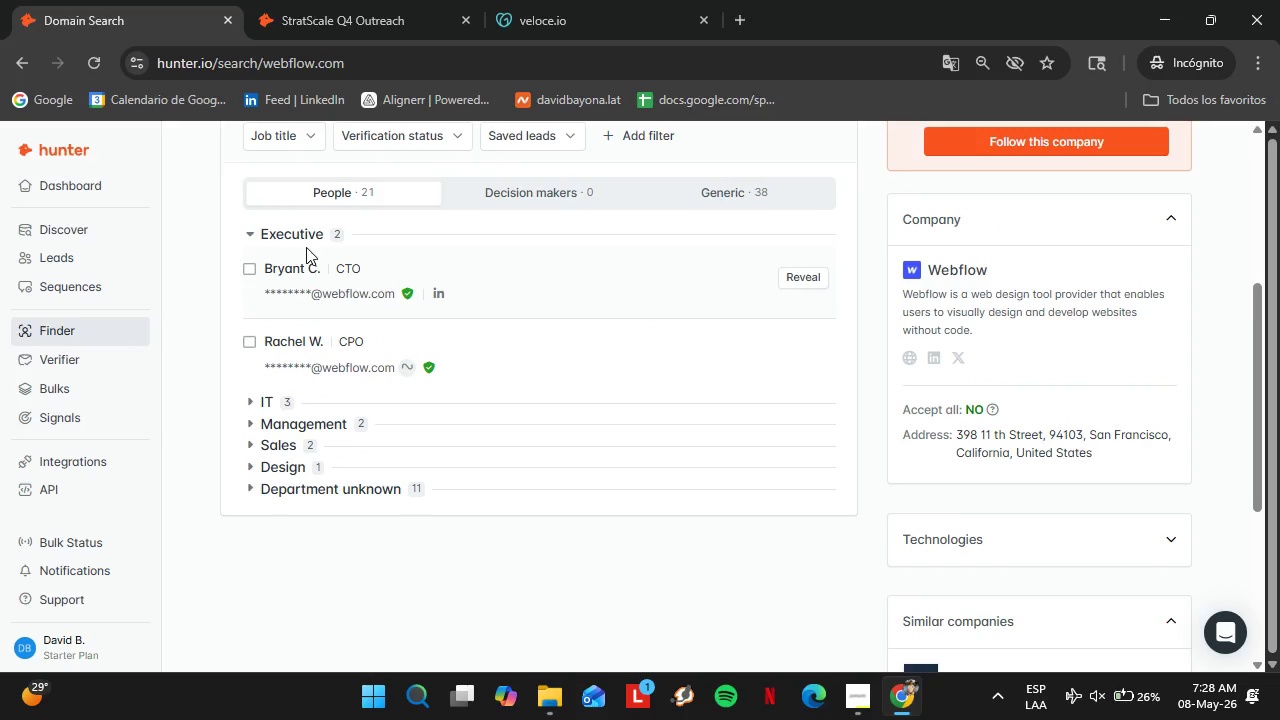 
left_click([299, 231])
 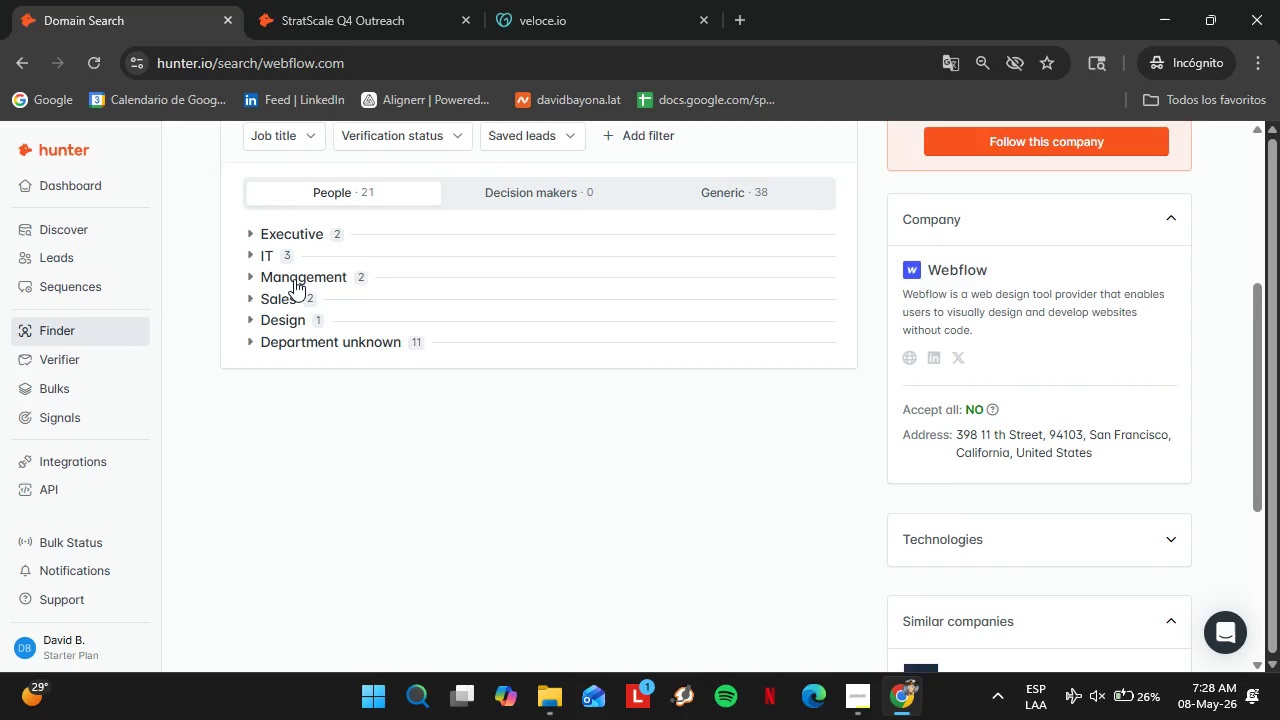 
left_click([295, 279])
 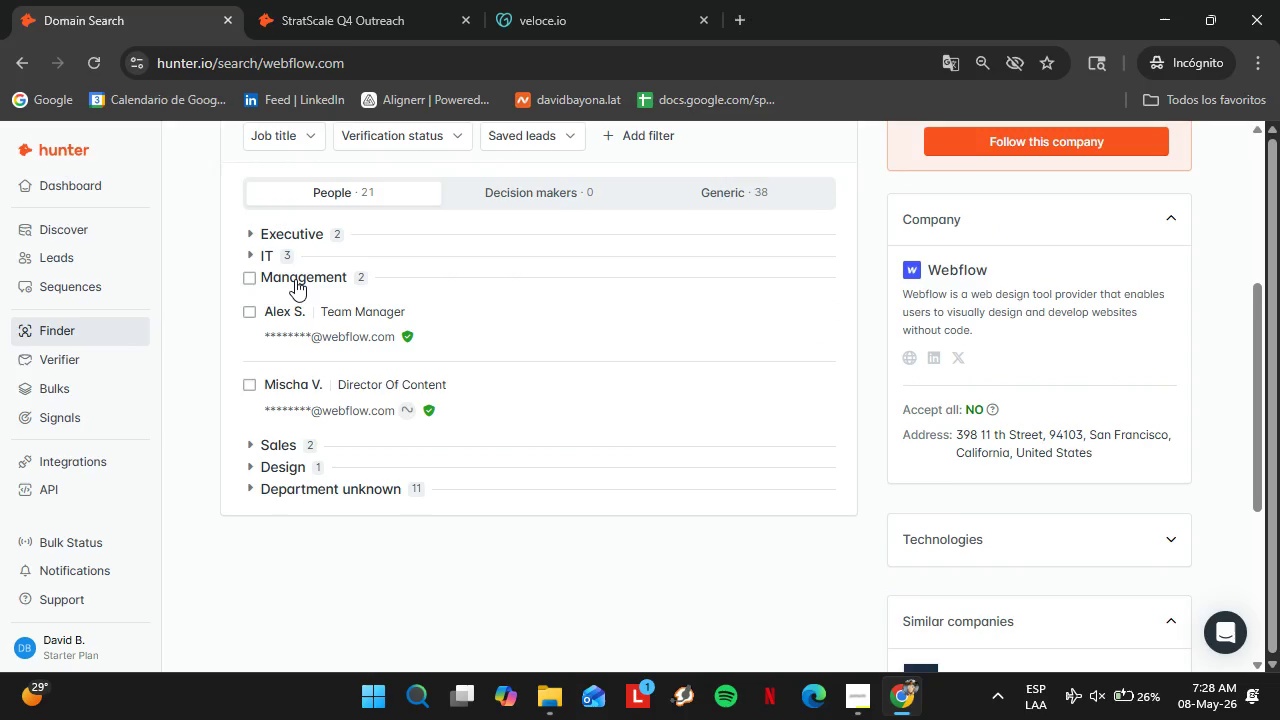 
left_click([295, 279])
 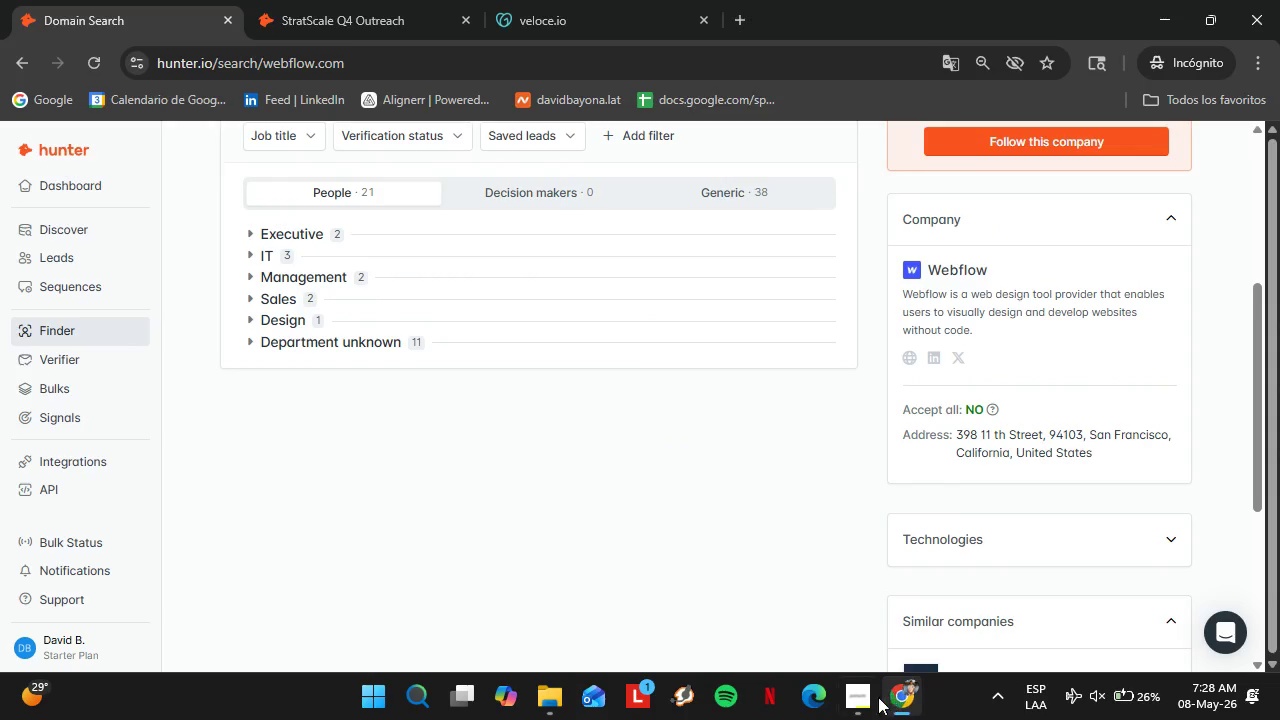 
left_click([877, 698])